 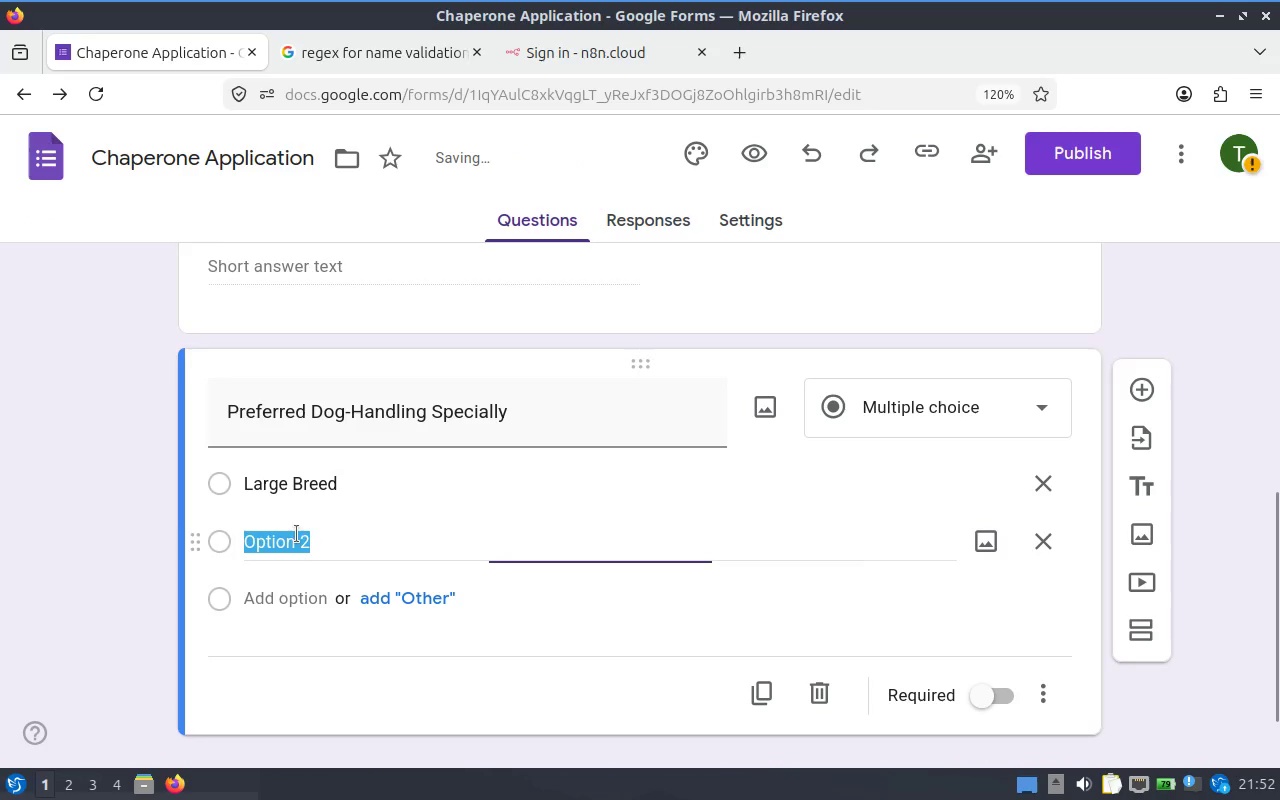 
key(Control+V)
 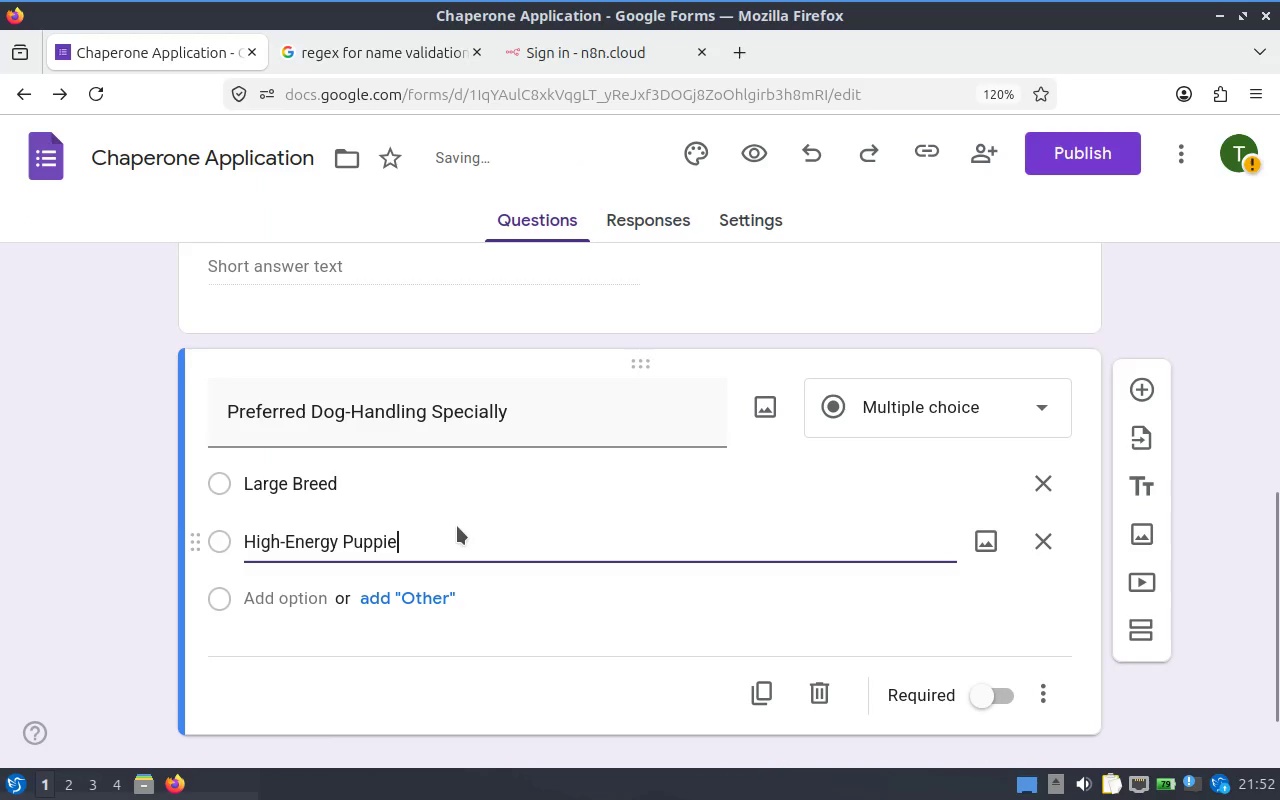 
key(S)
 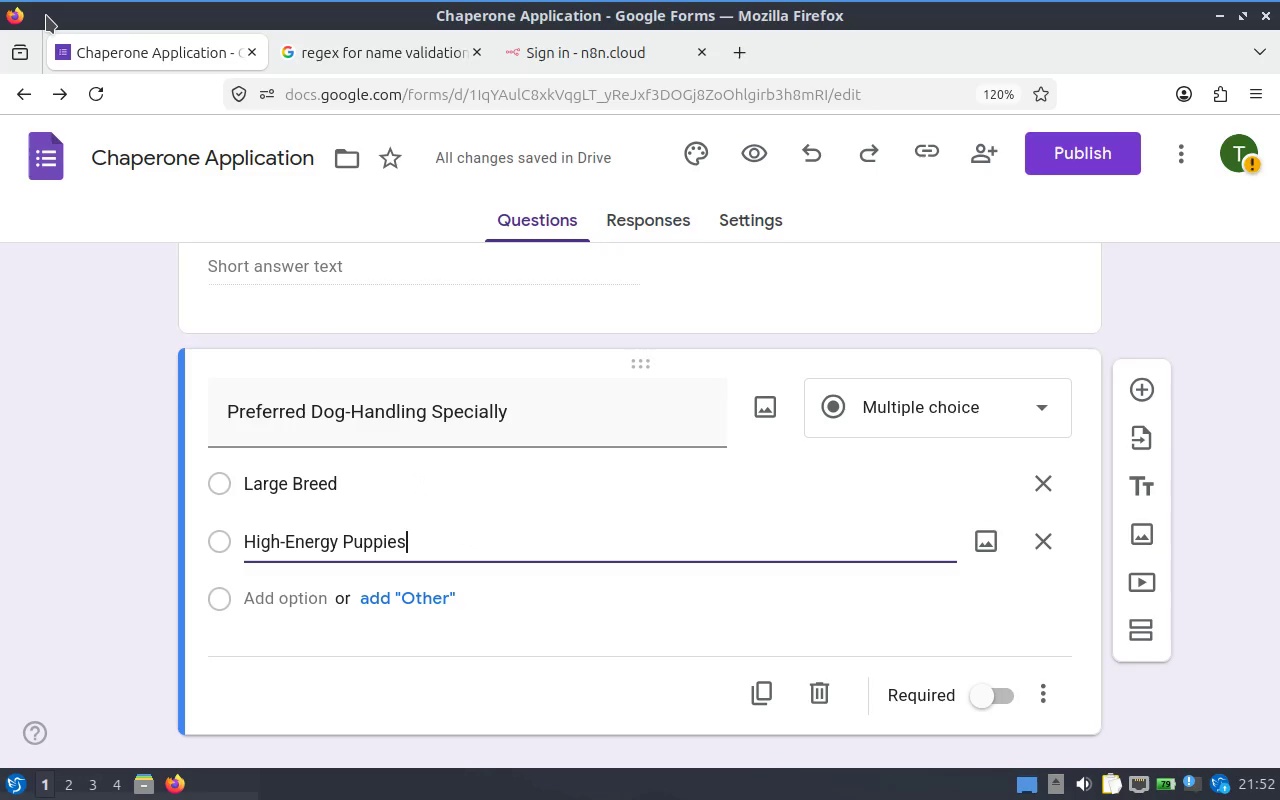 
wait(8.68)
 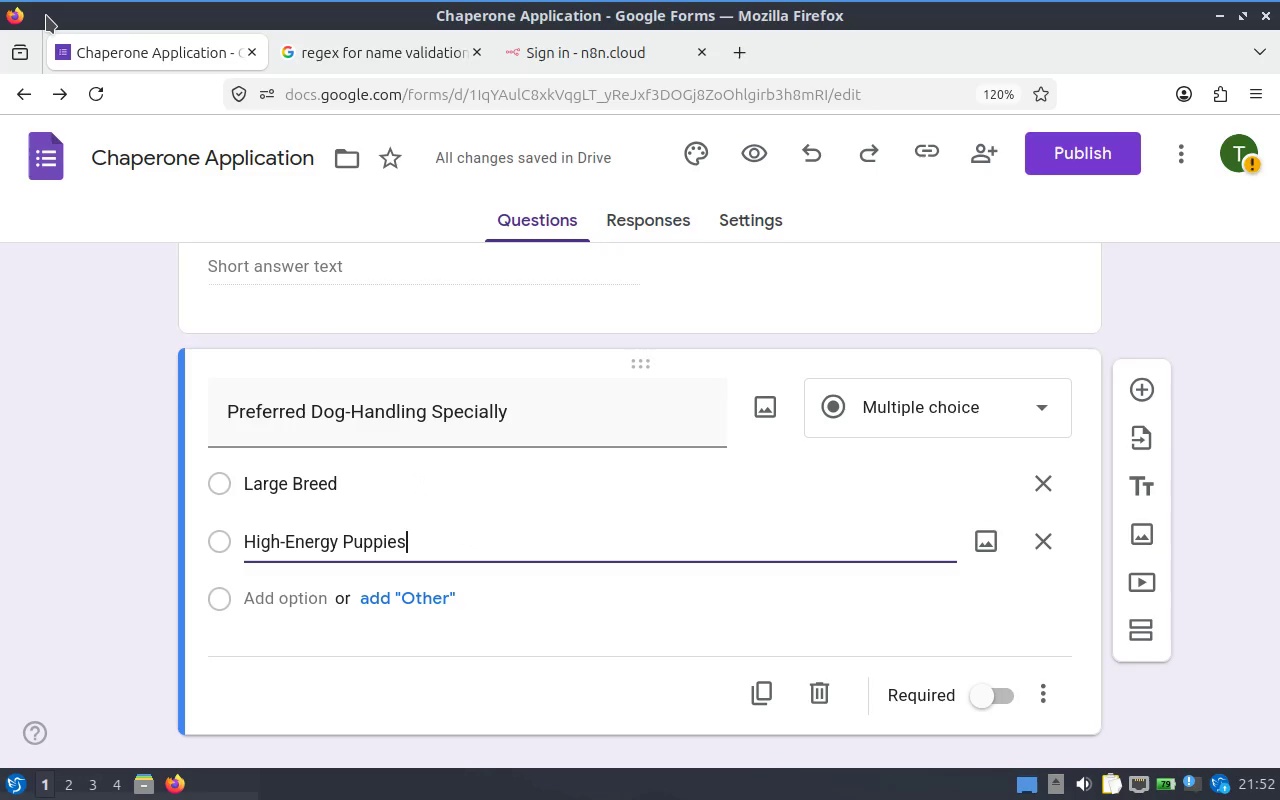 
left_click([395, 490])
 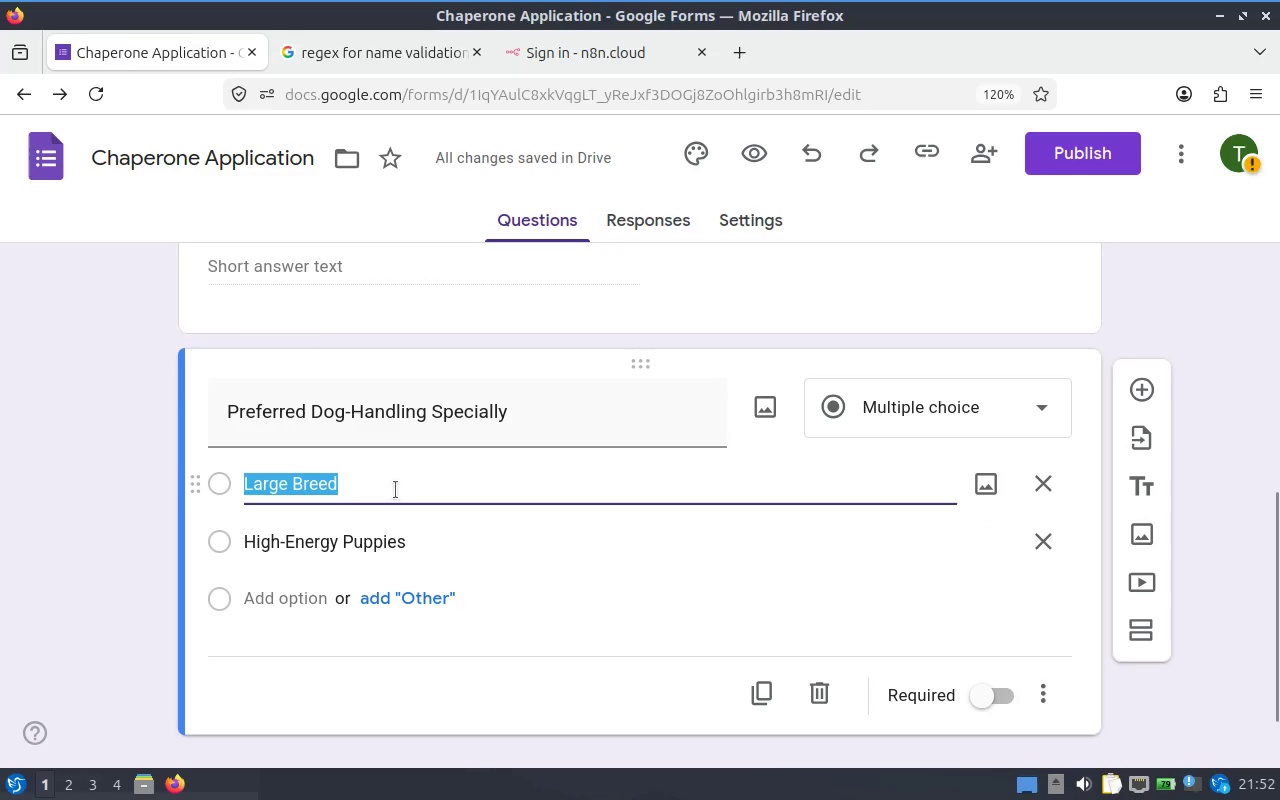 
left_click([395, 490])
 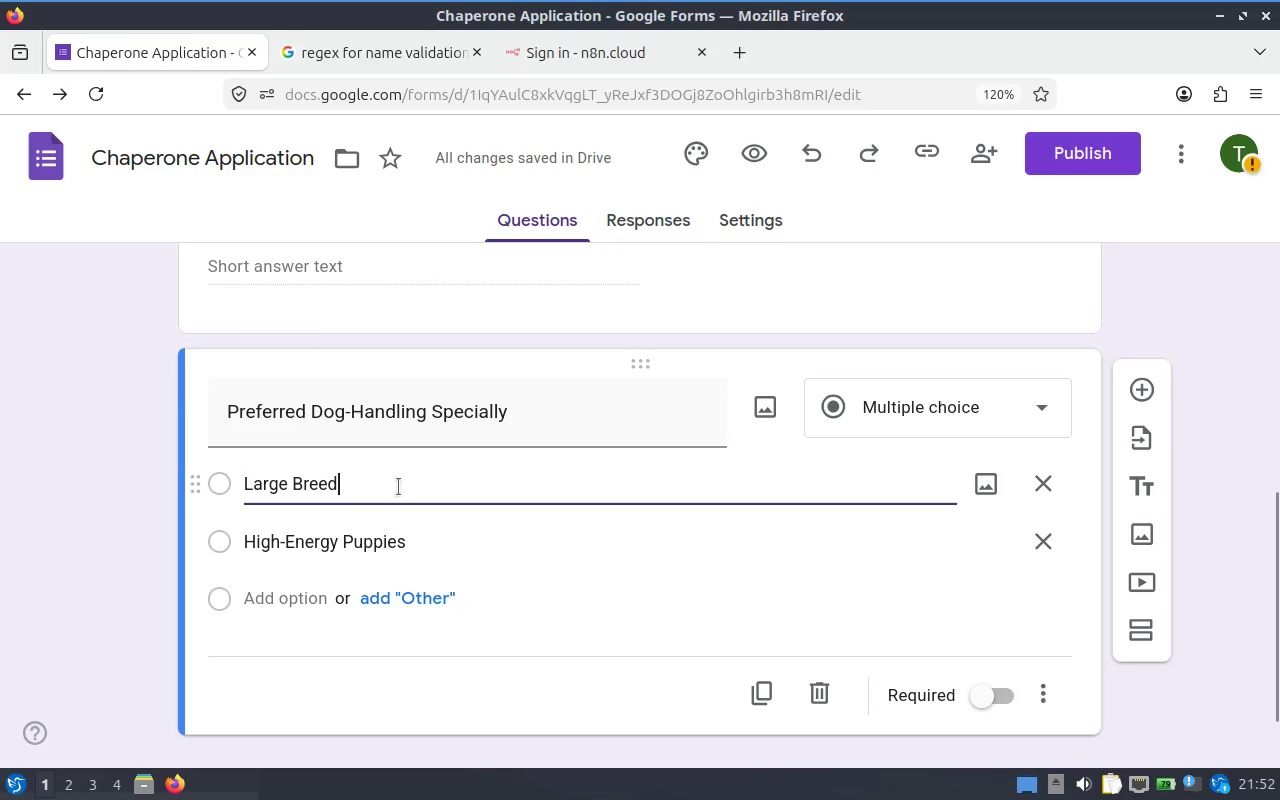 
key(S)
 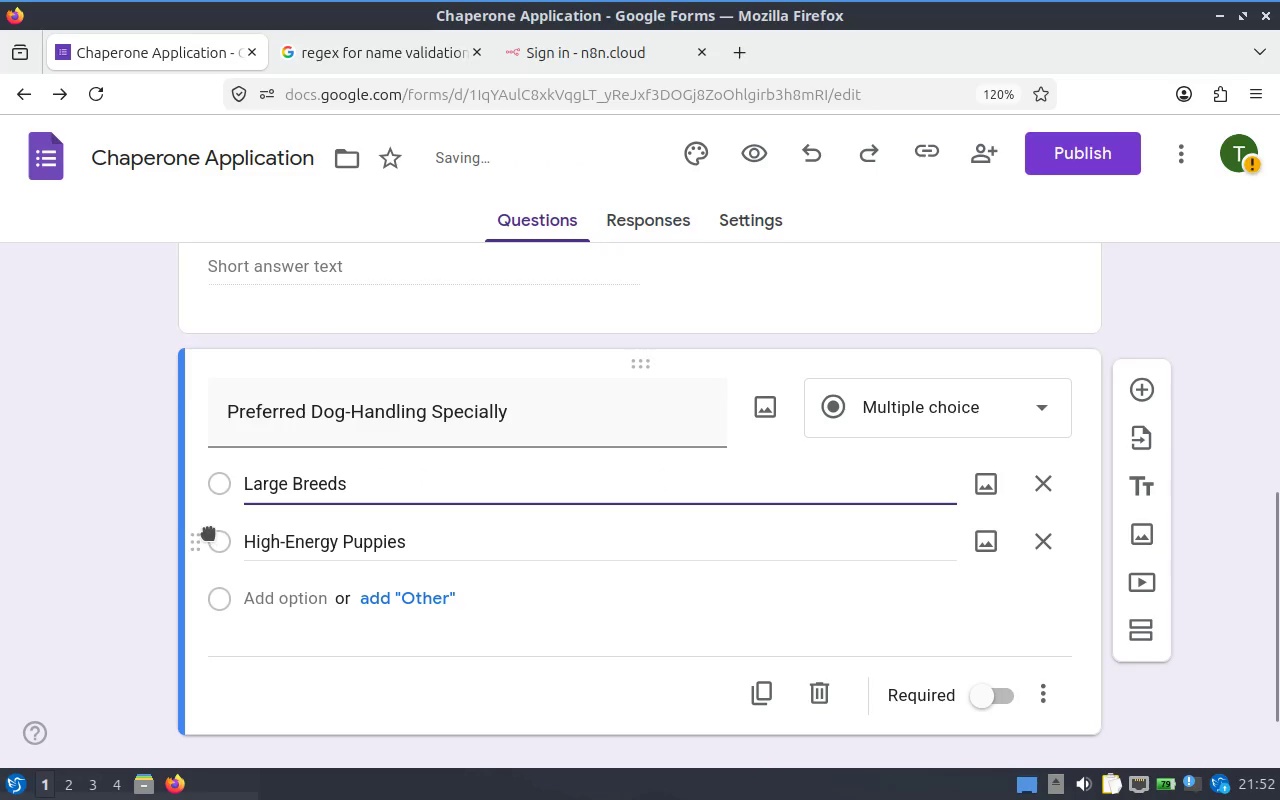 
left_click([264, 587])
 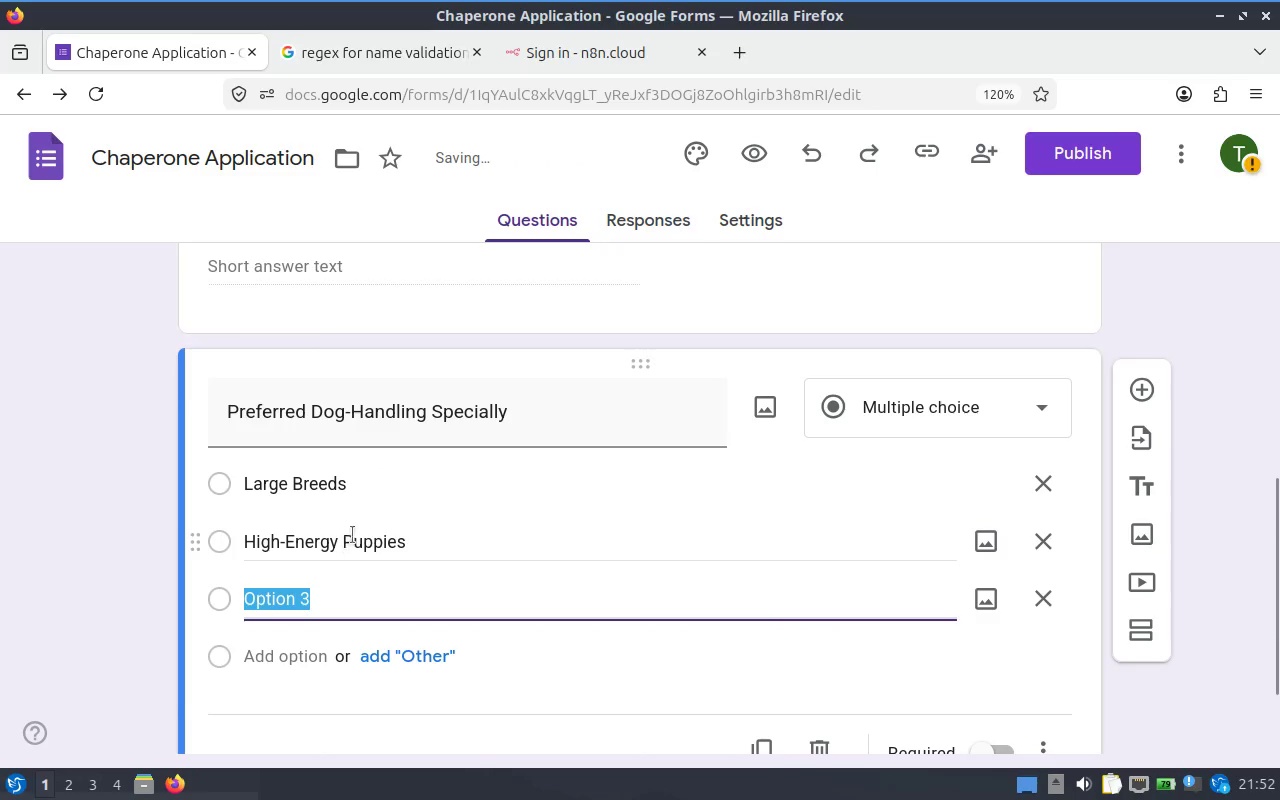 
type(Small Breeds)
 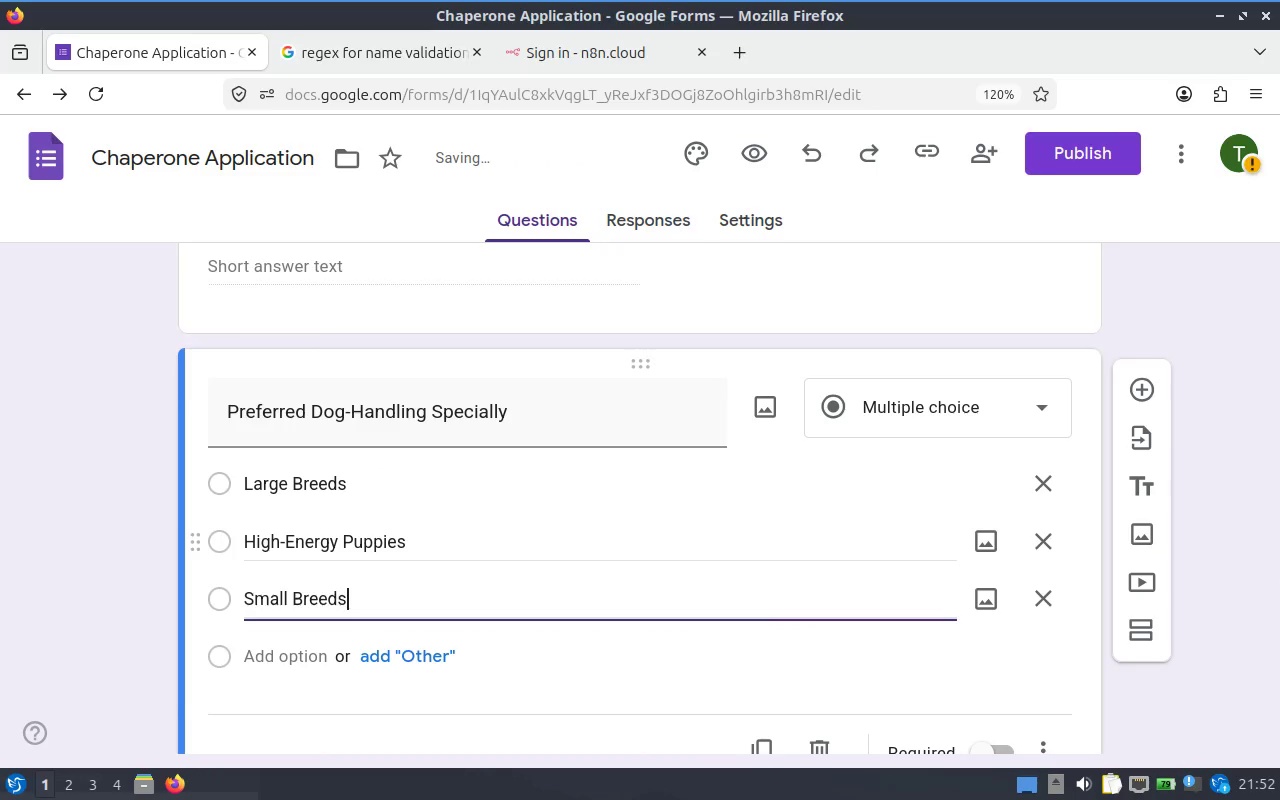 
key(Enter)
 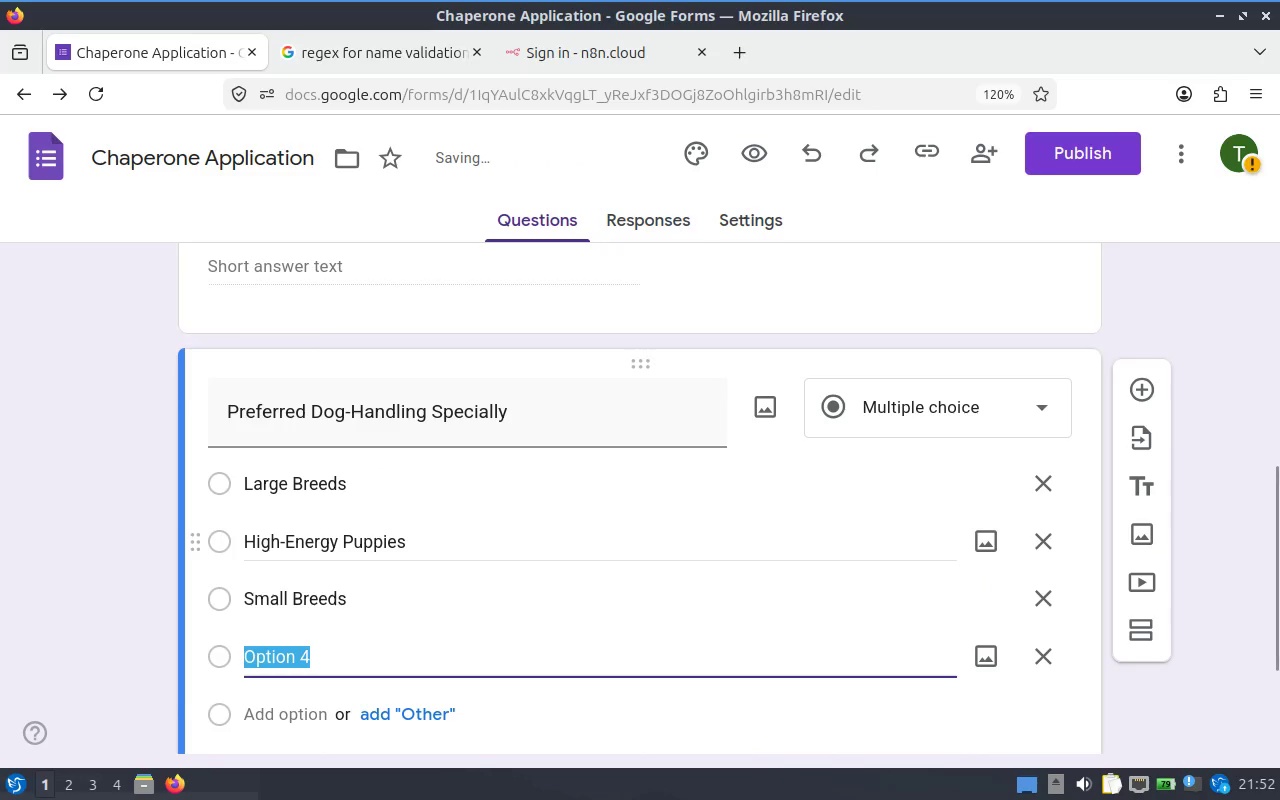 
type(Senior Dogs)
 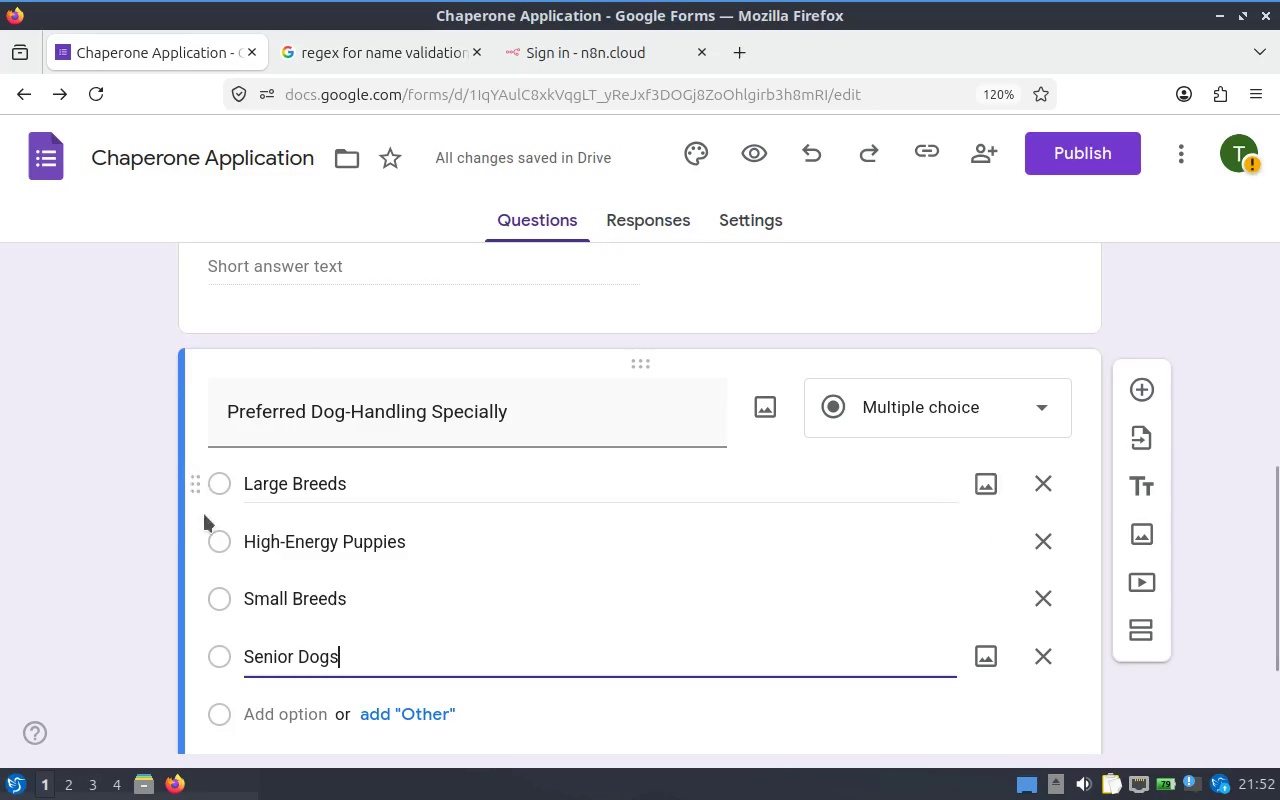 
left_click_drag(start_coordinate=[185, 598], to_coordinate=[190, 528])
 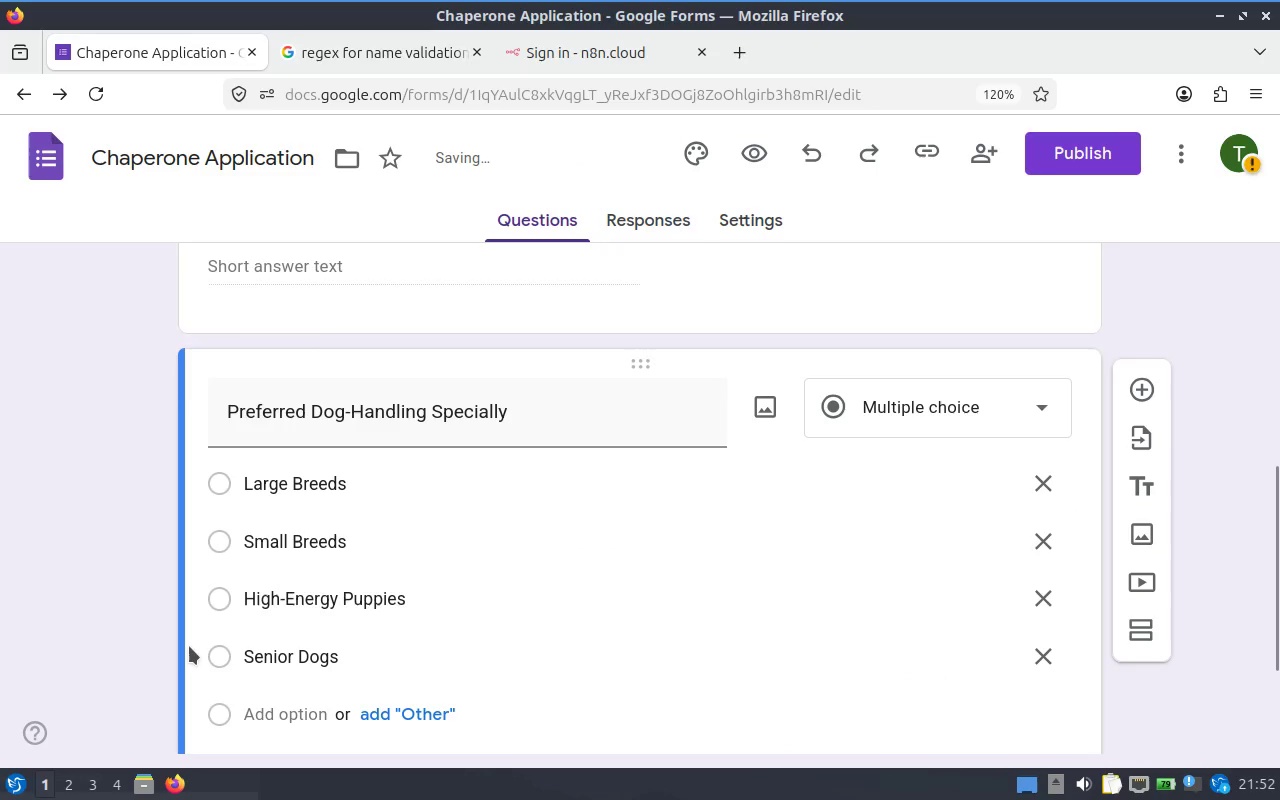 
left_click([86, 449])
 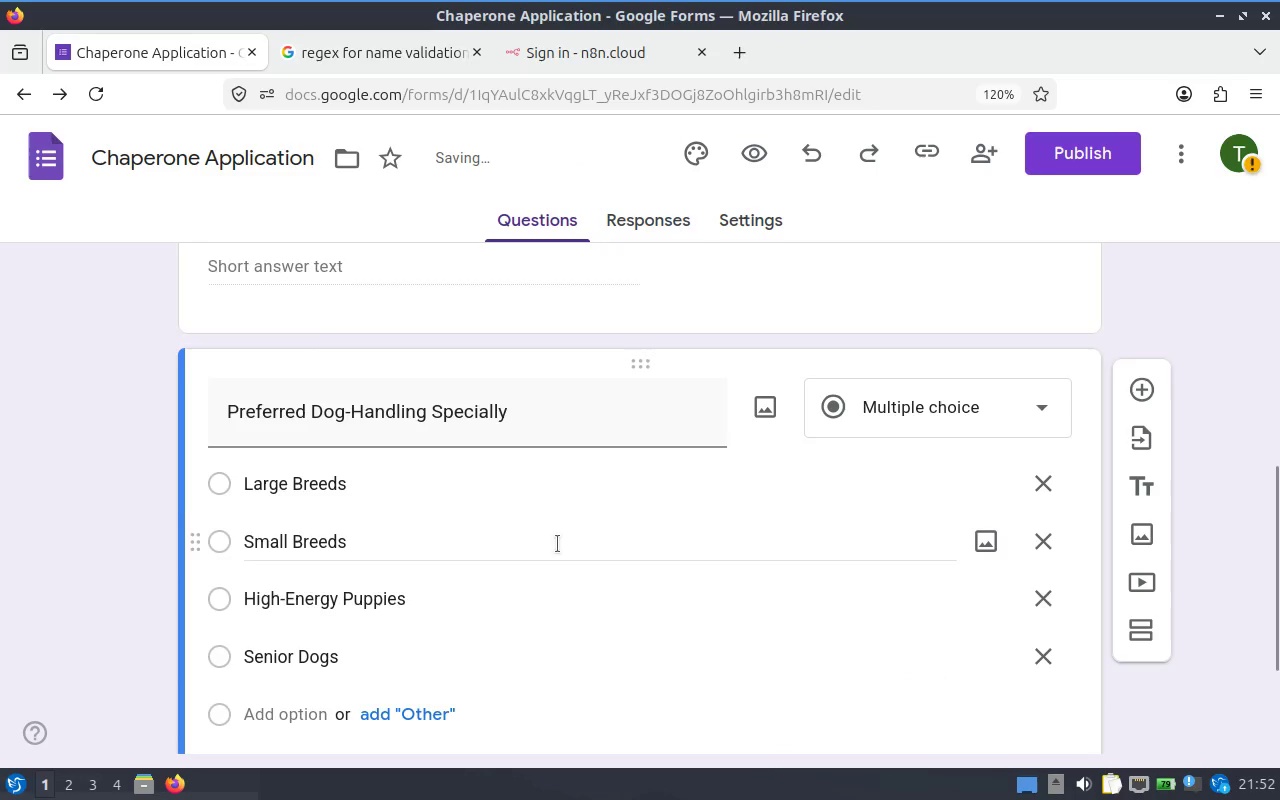 
scroll: coordinate [572, 538], scroll_direction: down, amount: 1.0
 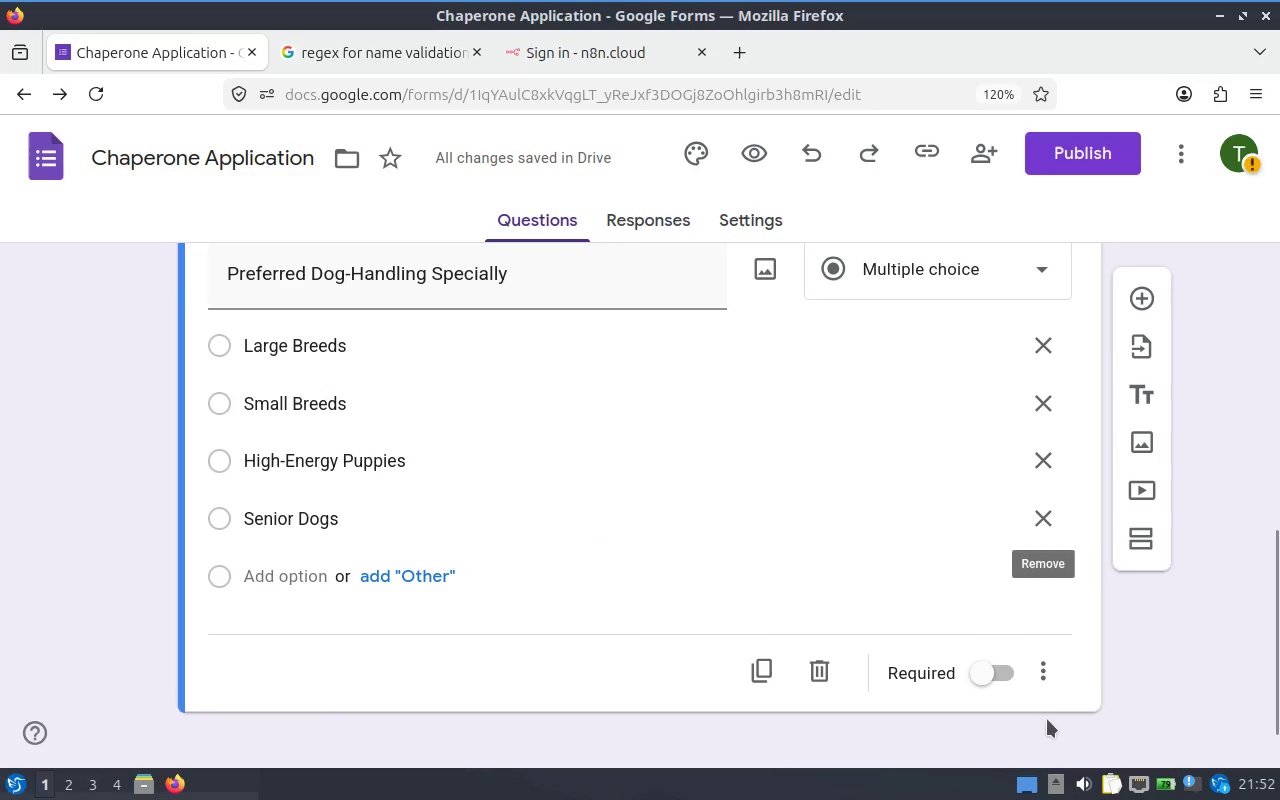 
left_click([1010, 686])
 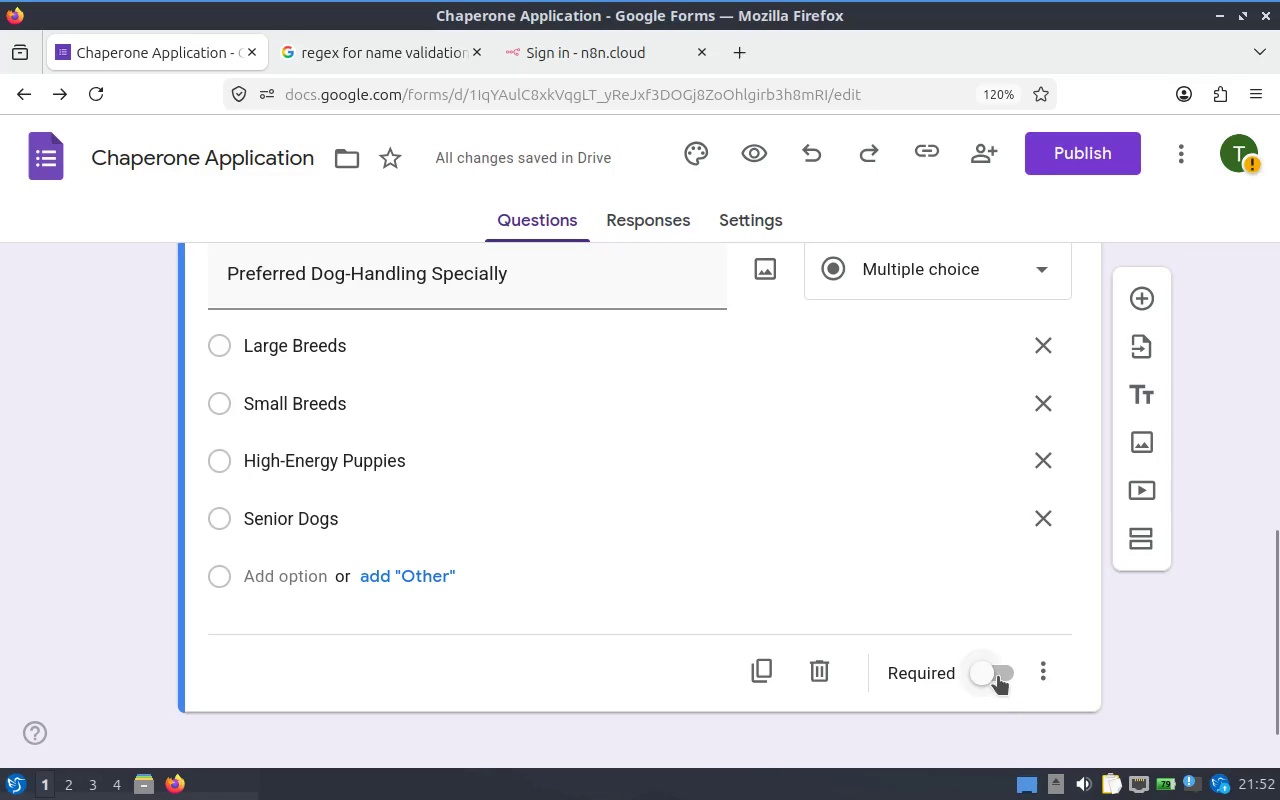 
left_click([997, 676])
 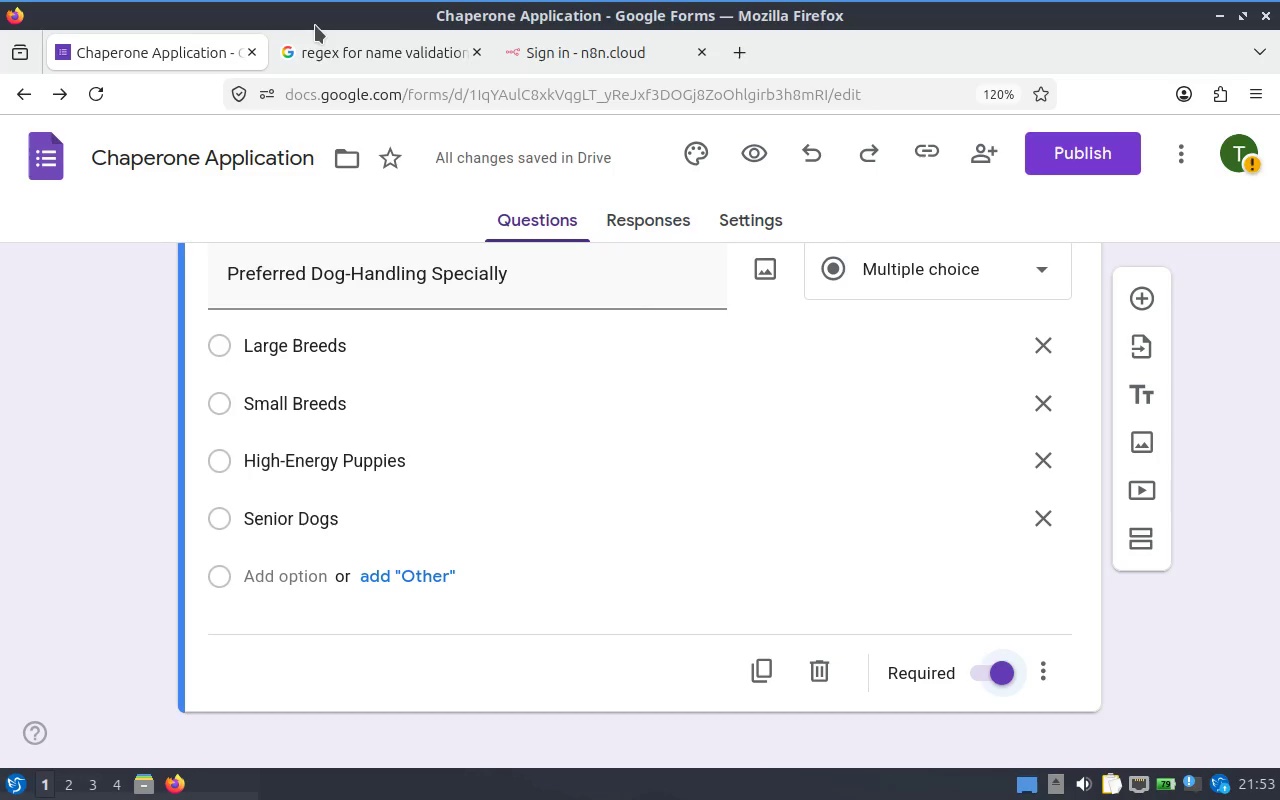 
wait(23.51)
 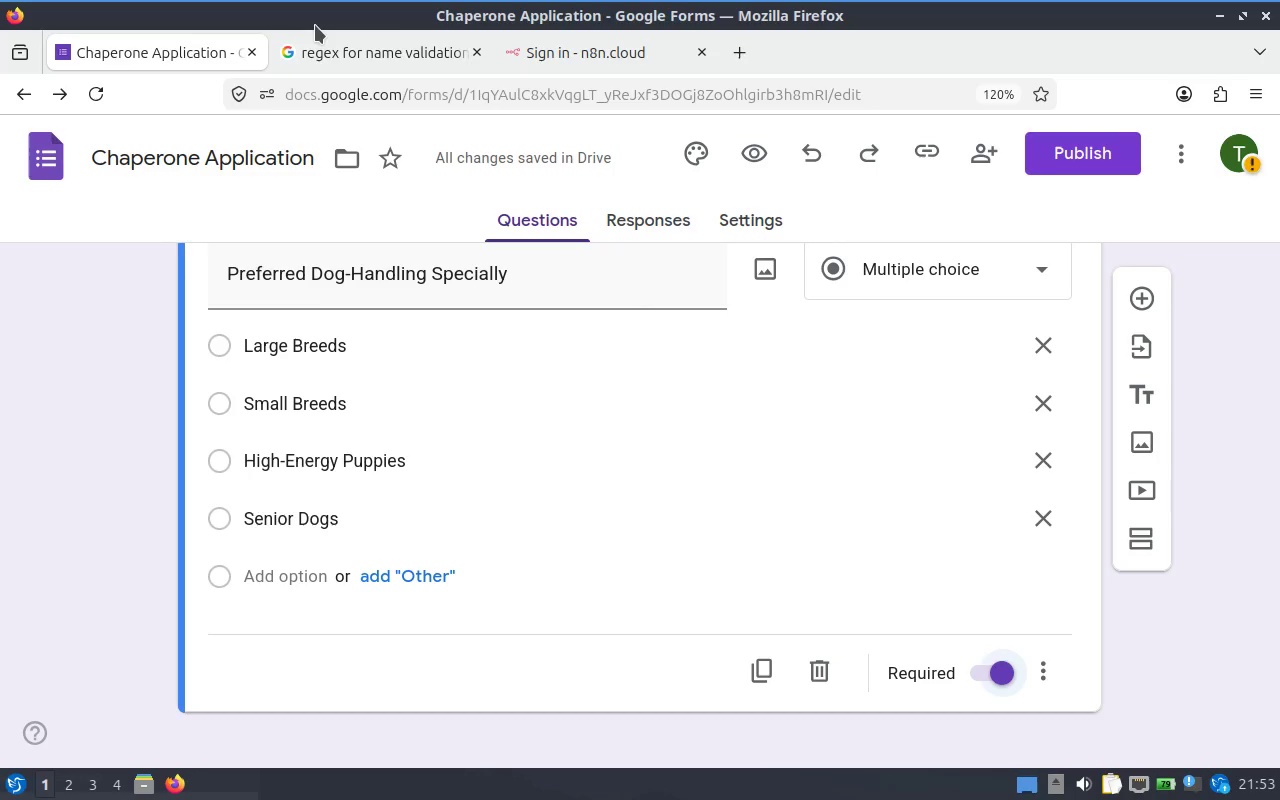 
scroll: coordinate [781, 439], scroll_direction: up, amount: 1.0
 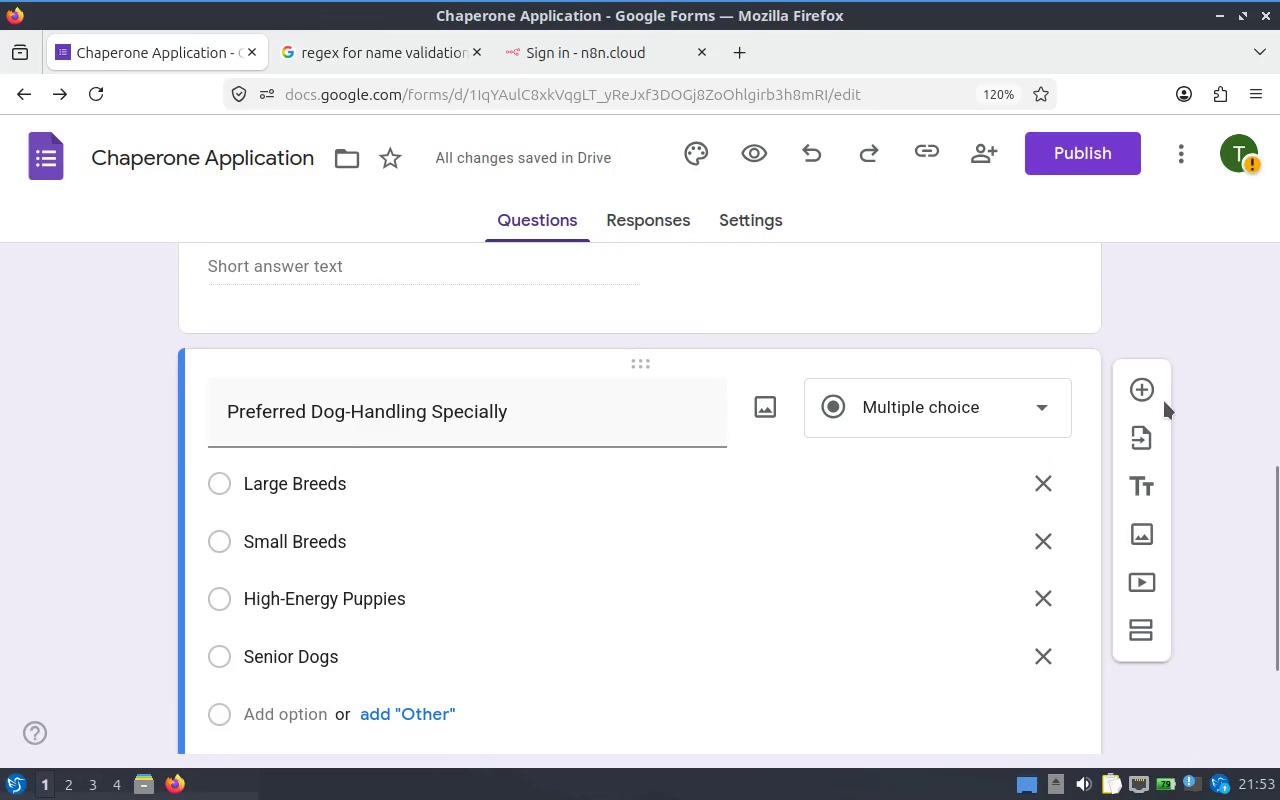 
left_click([1145, 391])
 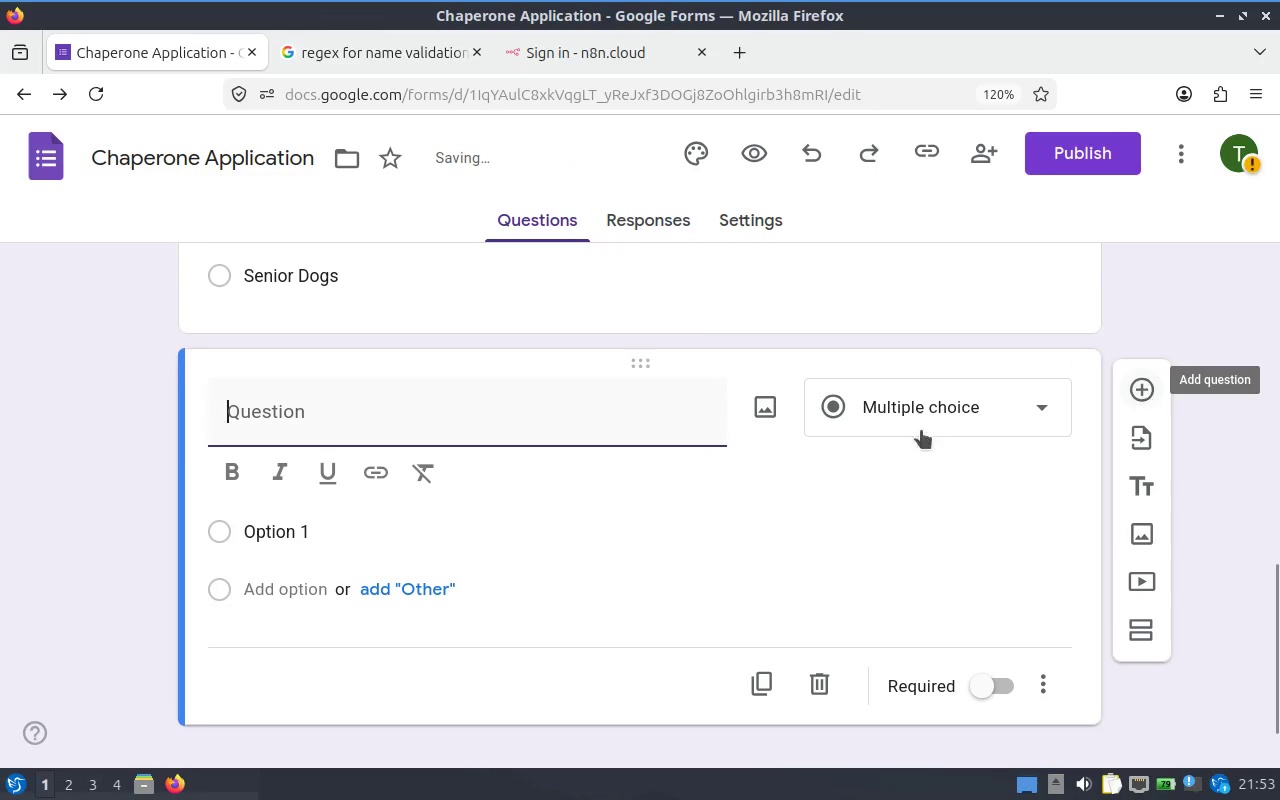 
scroll: coordinate [802, 433], scroll_direction: up, amount: 2.0
 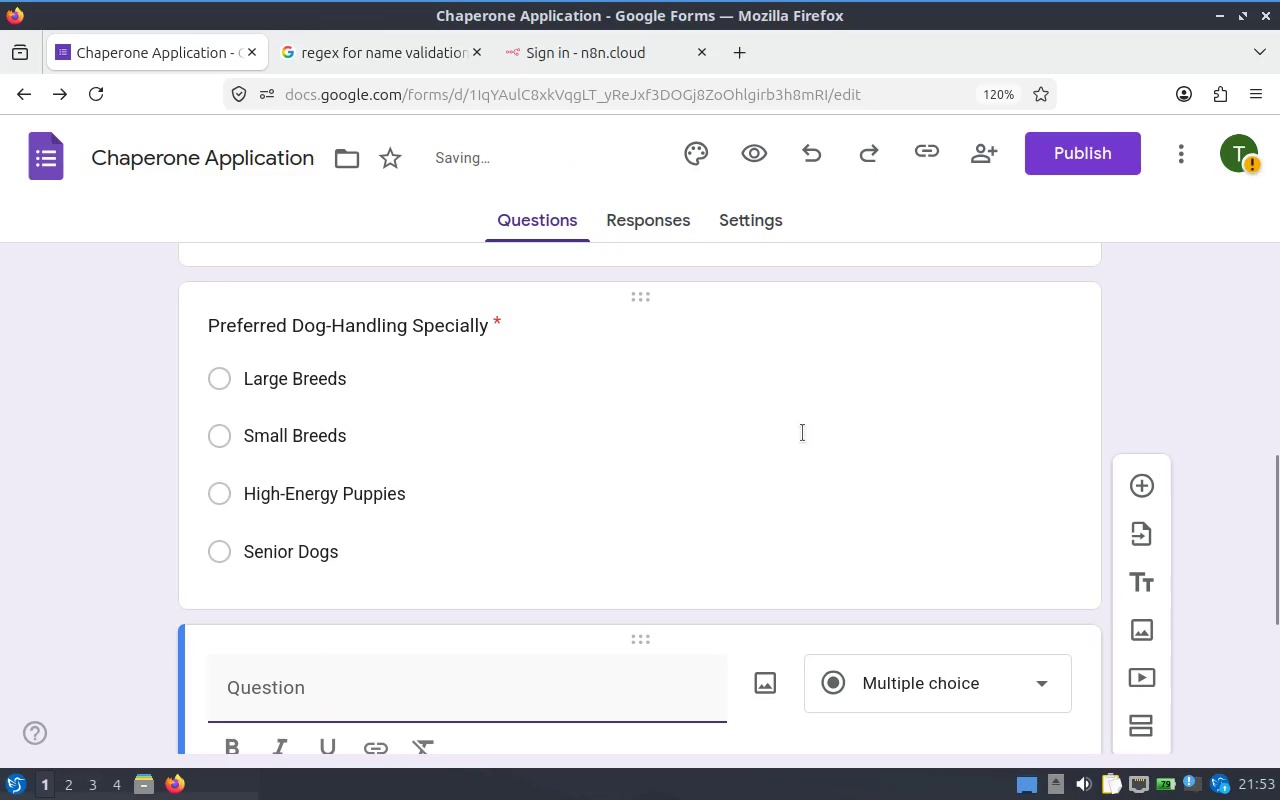 
scroll: coordinate [750, 450], scroll_direction: down, amount: 1.0
 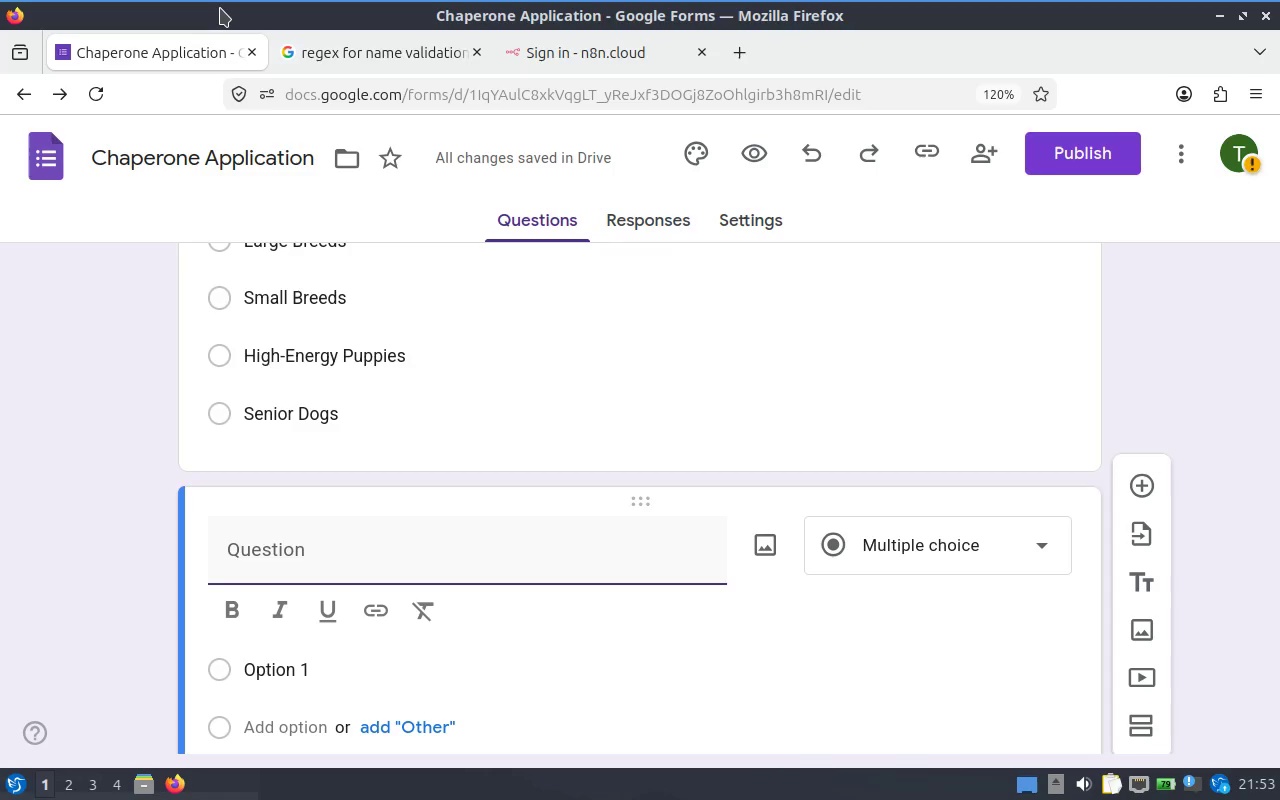 
wait(9.14)
 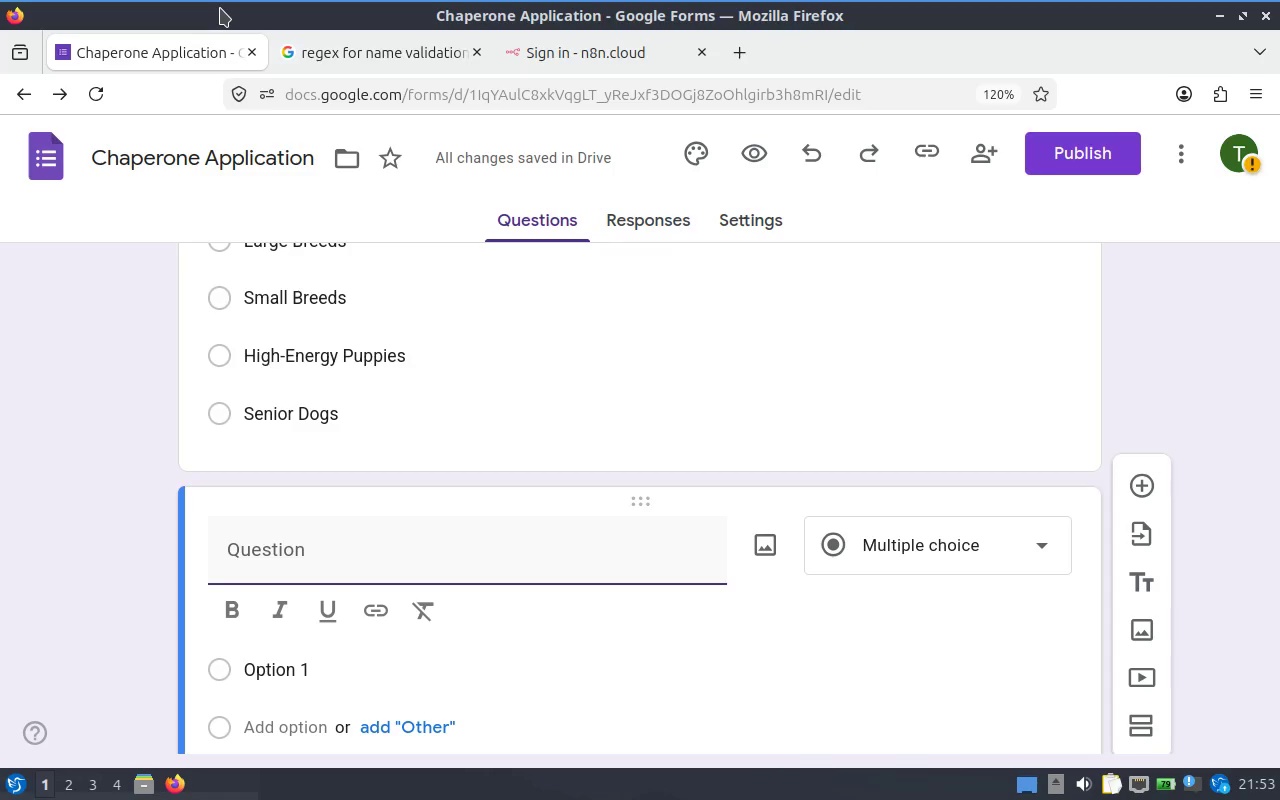 
key(Alt+Tab)